 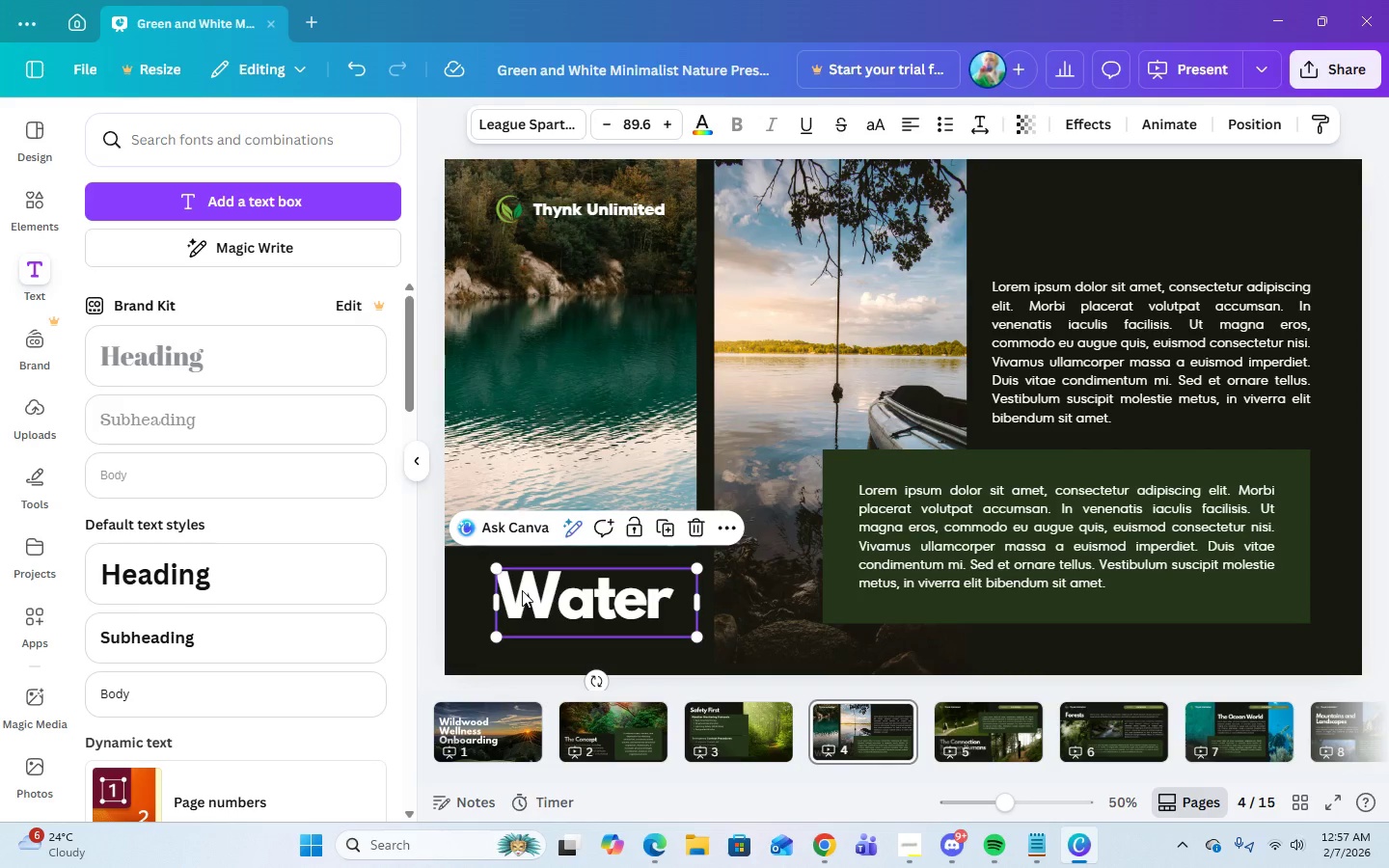 
left_click_drag(start_coordinate=[568, 613], to_coordinate=[1177, 253])
 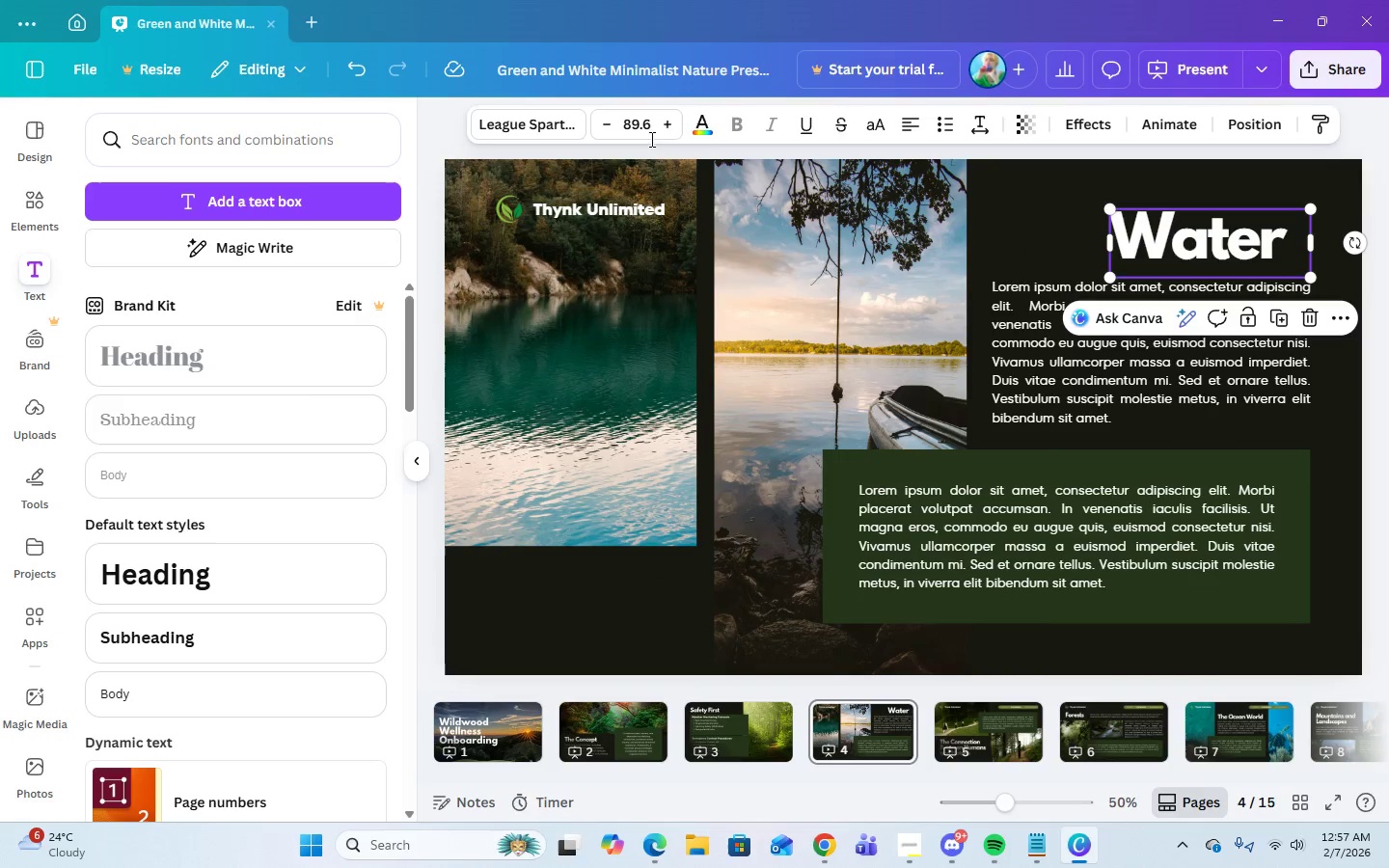 
left_click([645, 130])
 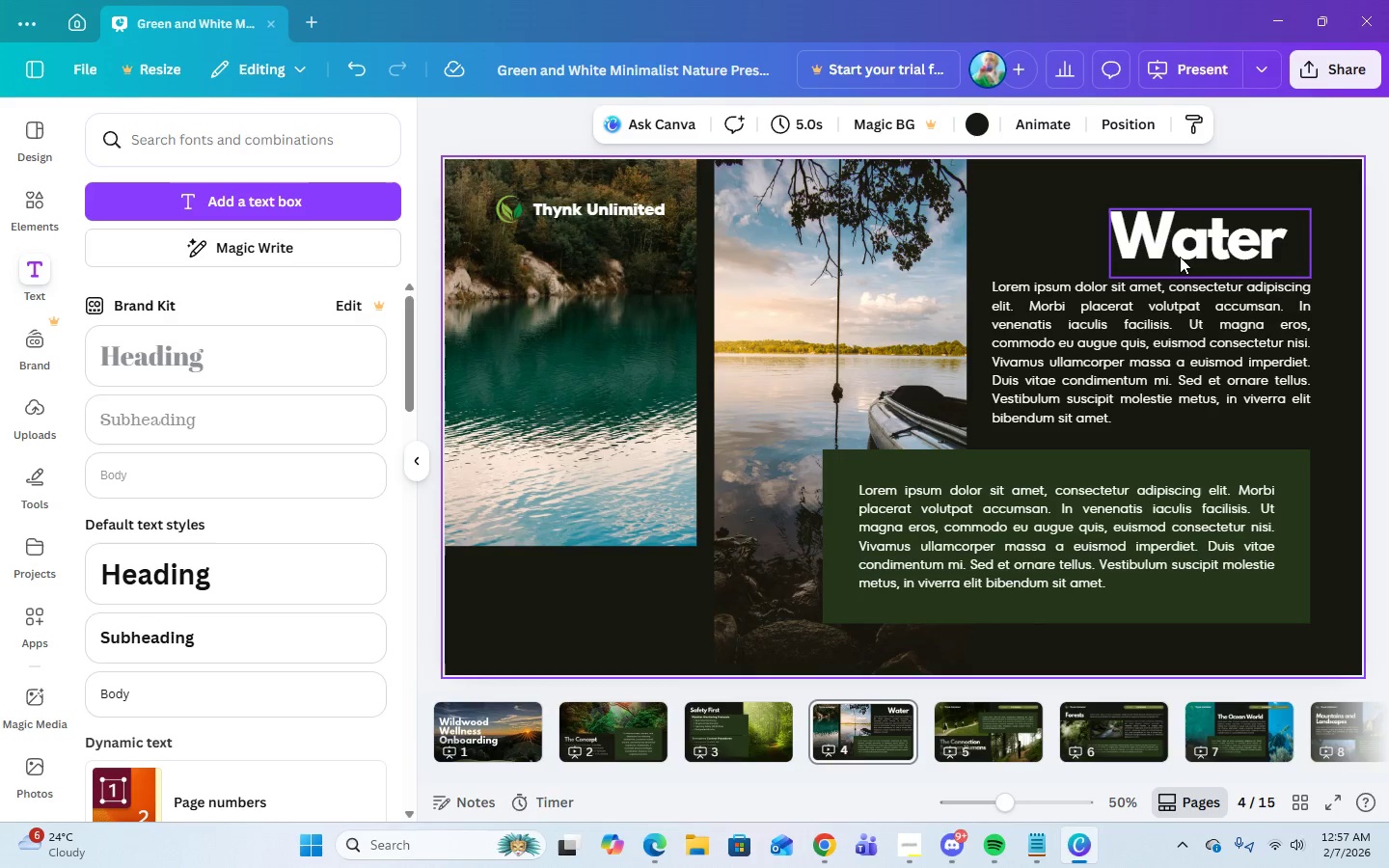 
double_click([1175, 245])
 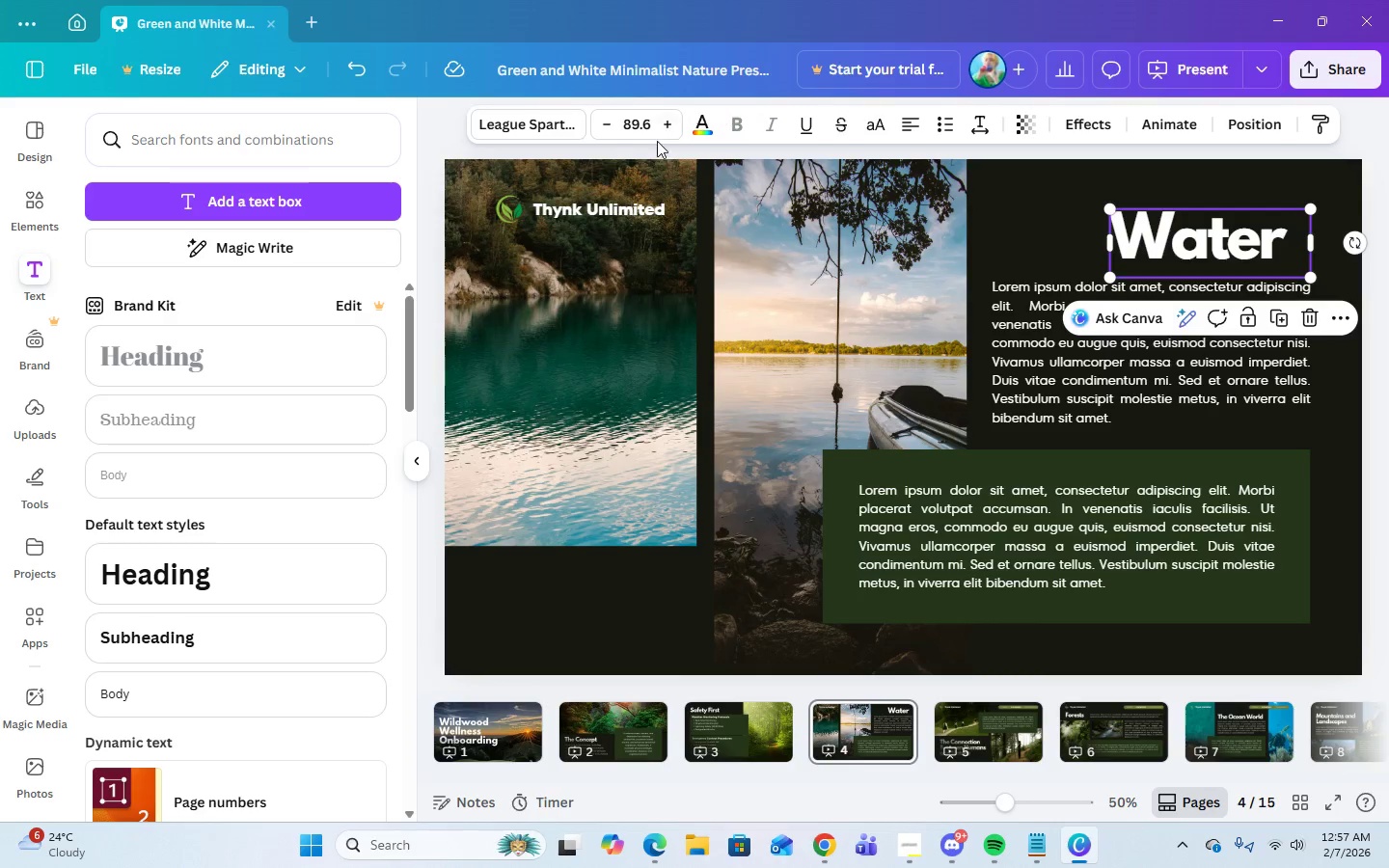 
left_click([639, 124])
 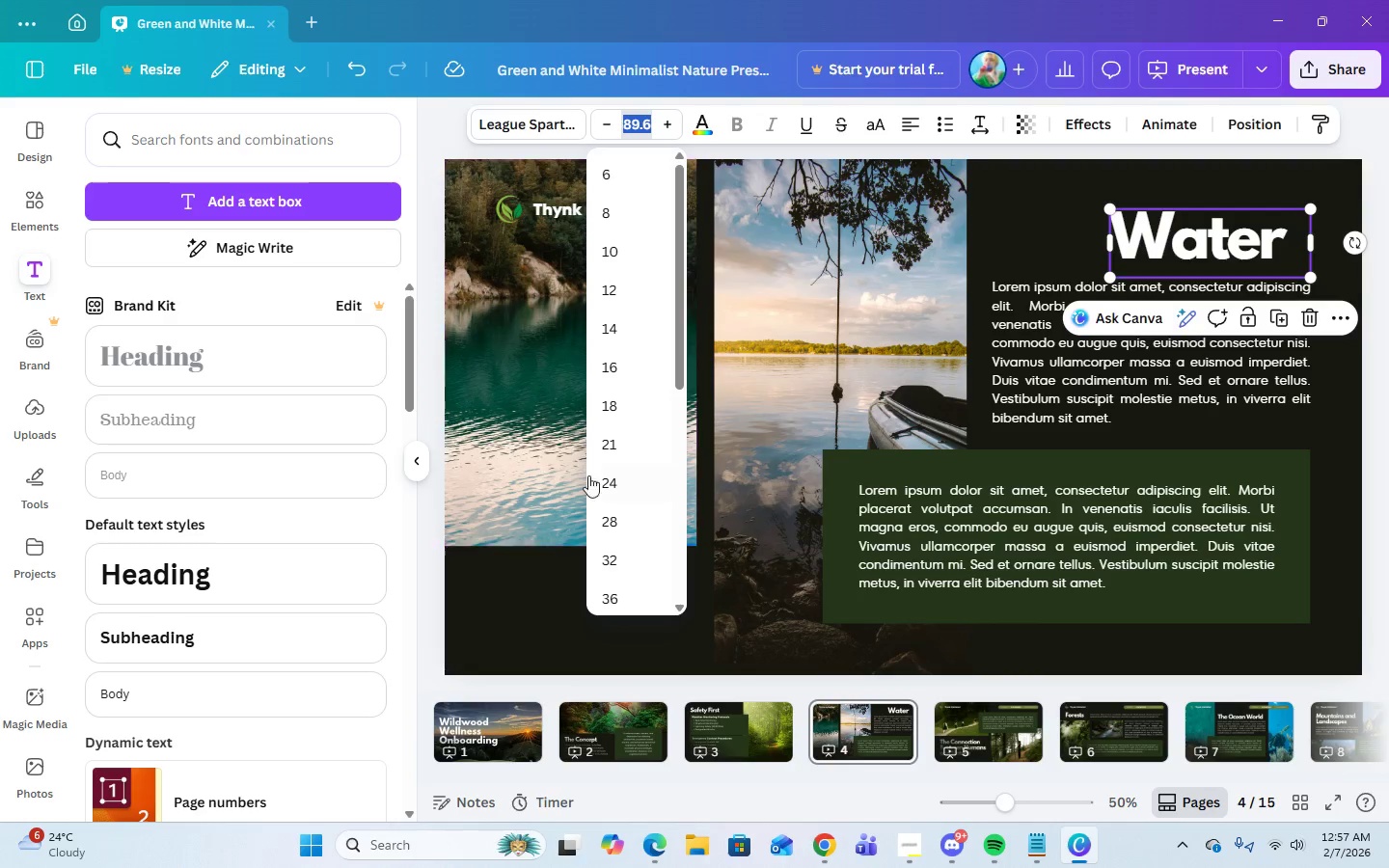 
scroll: coordinate [632, 541], scroll_direction: down, amount: 3.0
 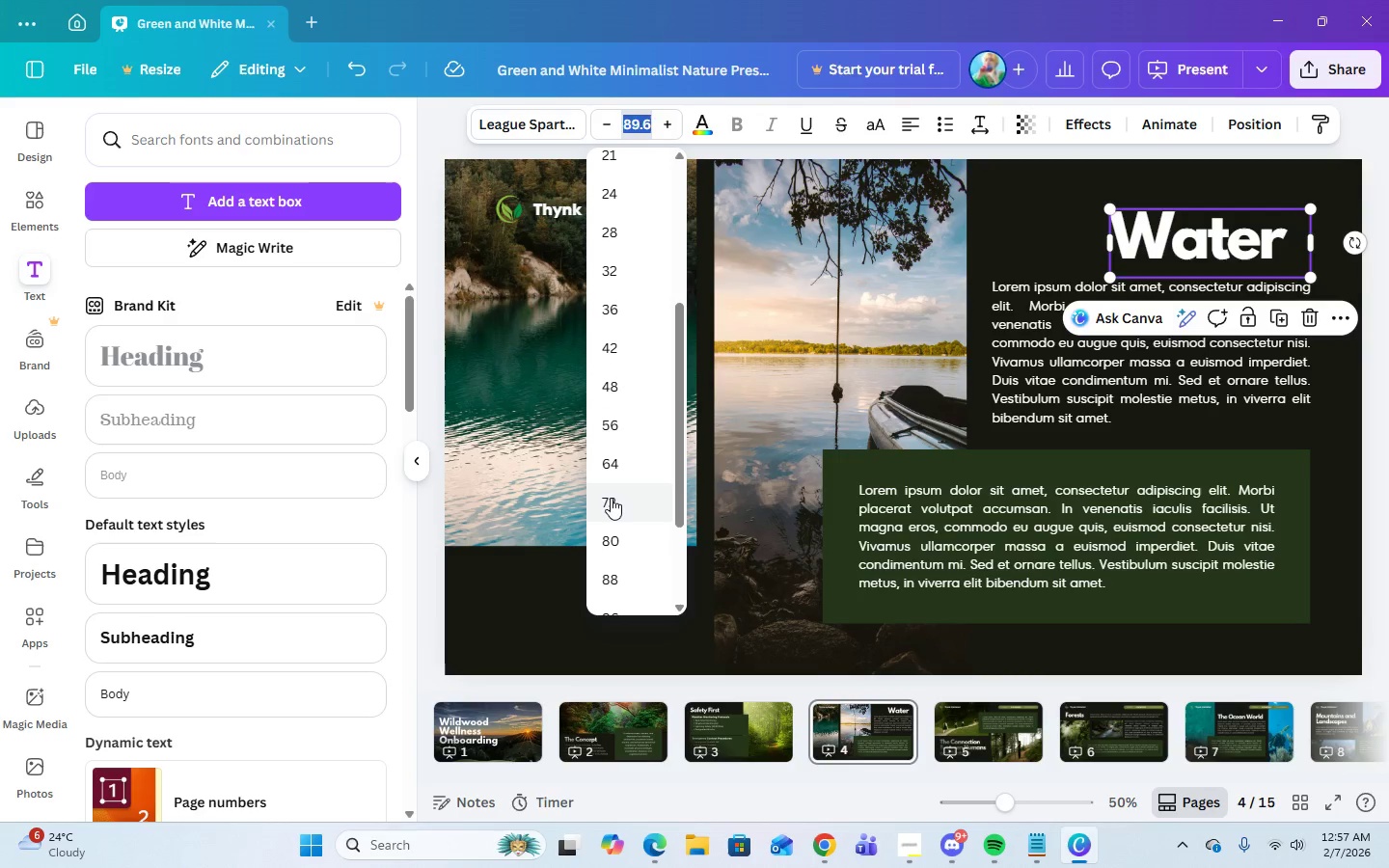 
left_click([611, 498])
 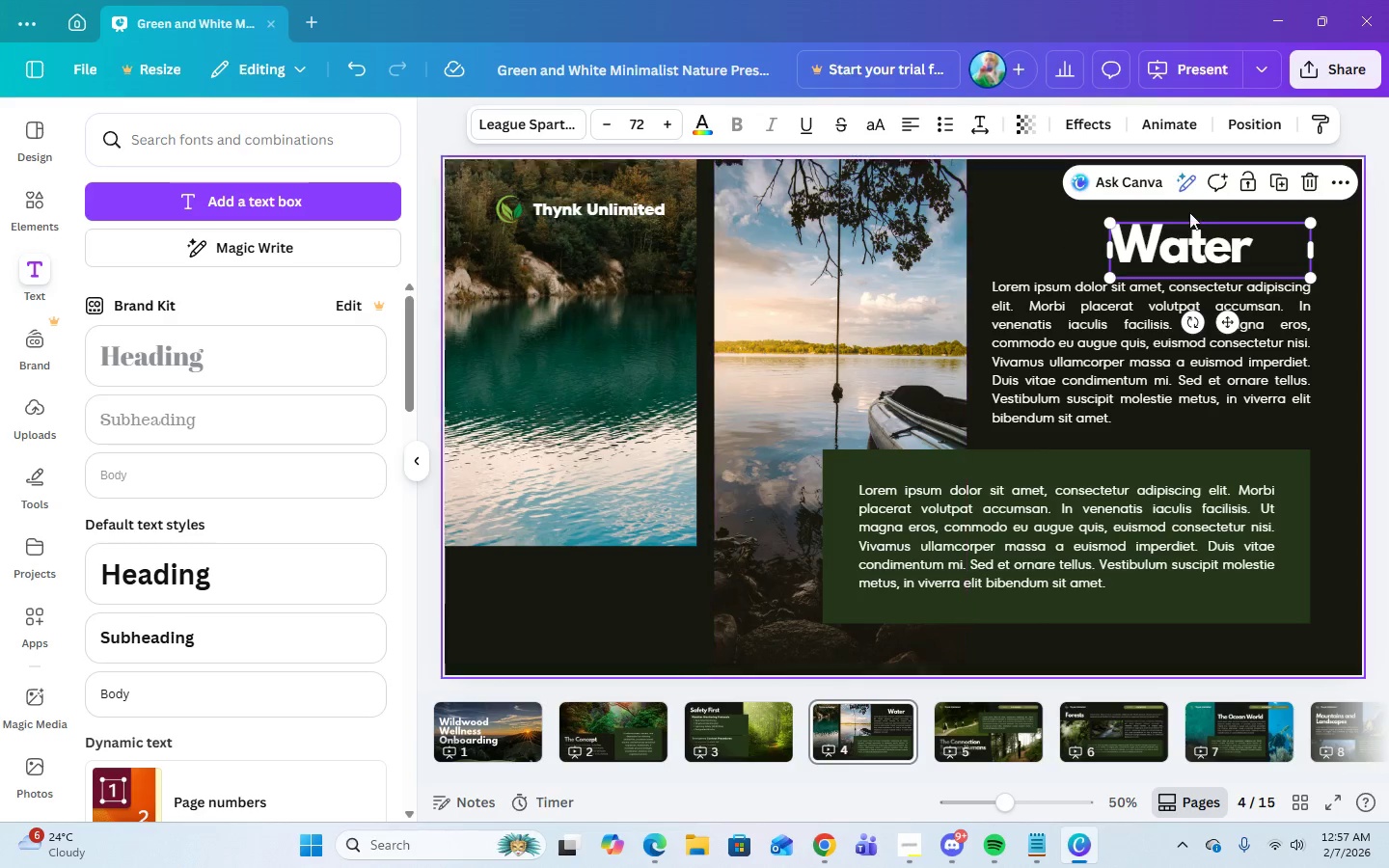 
left_click([1242, 247])
 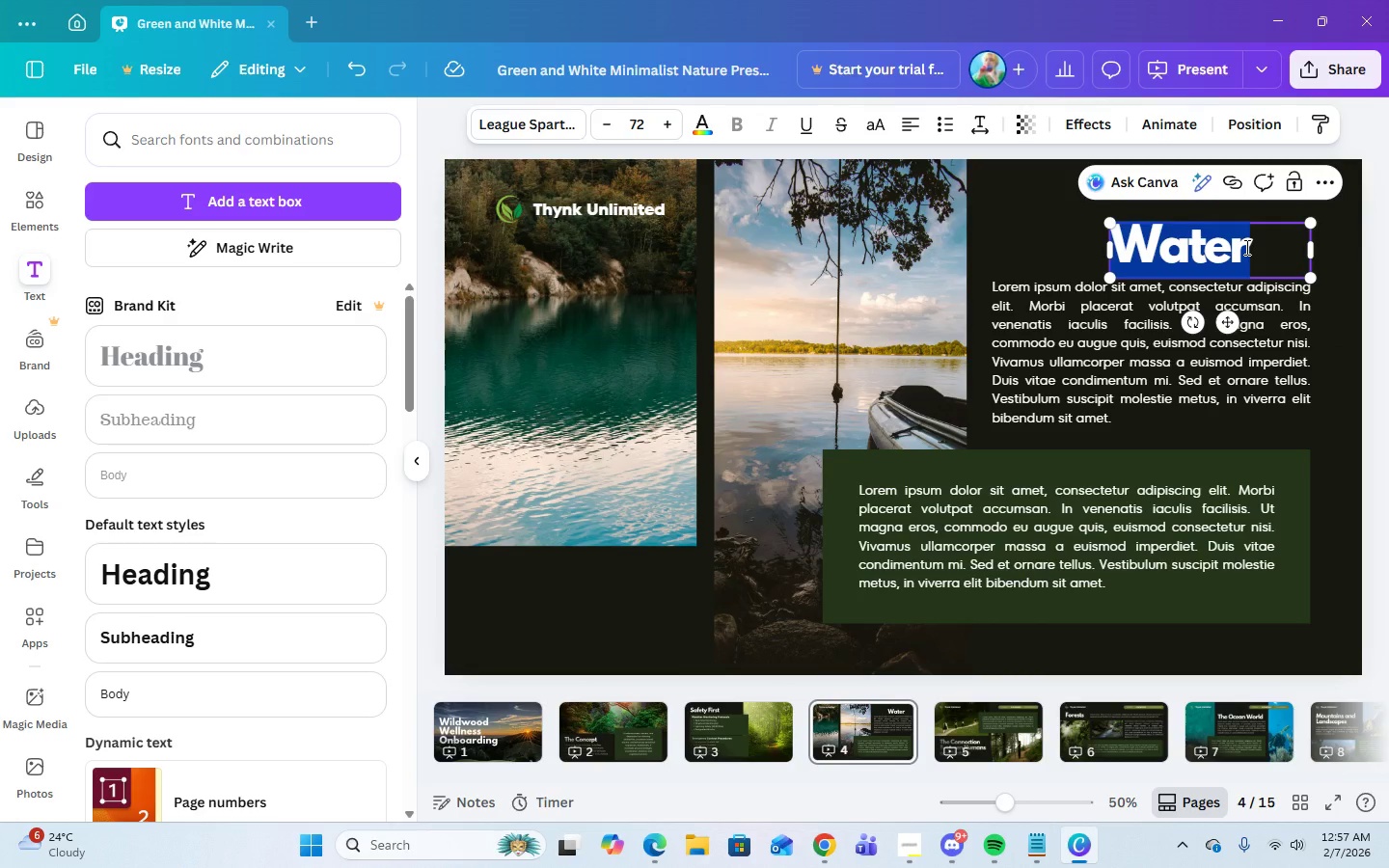 
type(Priacy I)
key(Backspace)
type(in Public)
 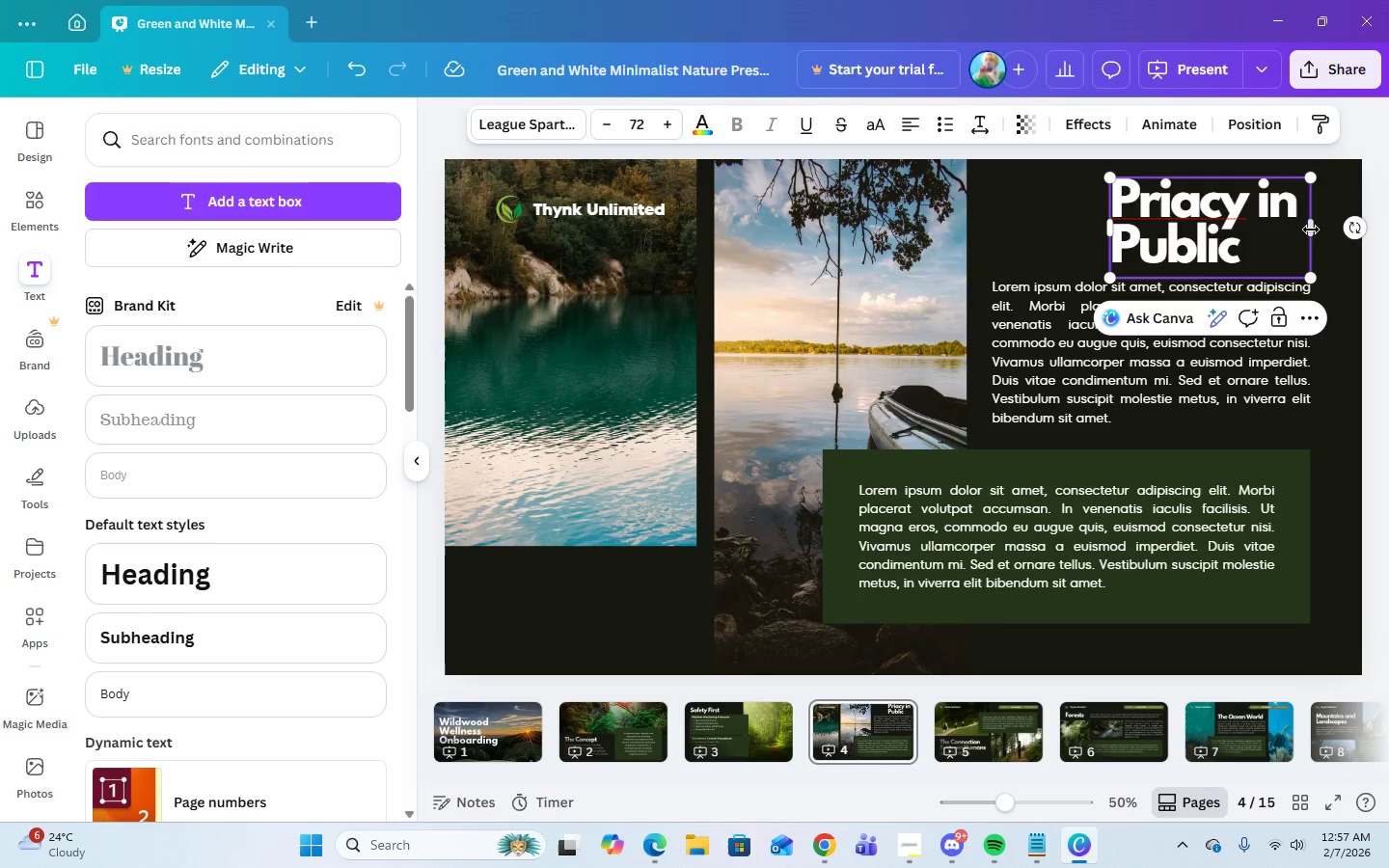 
left_click_drag(start_coordinate=[1312, 230], to_coordinate=[1377, 231])
 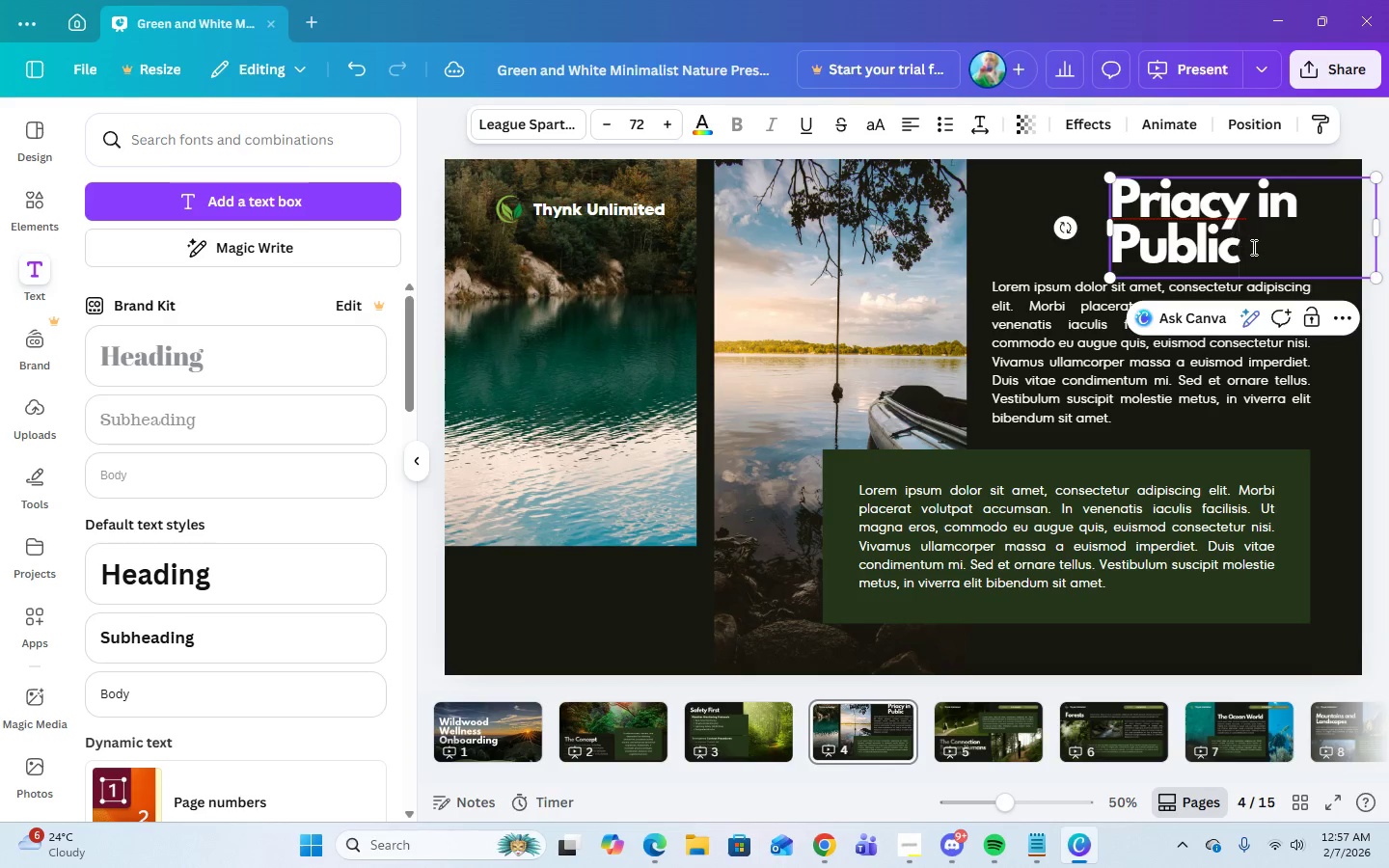 
left_click([1252, 247])
 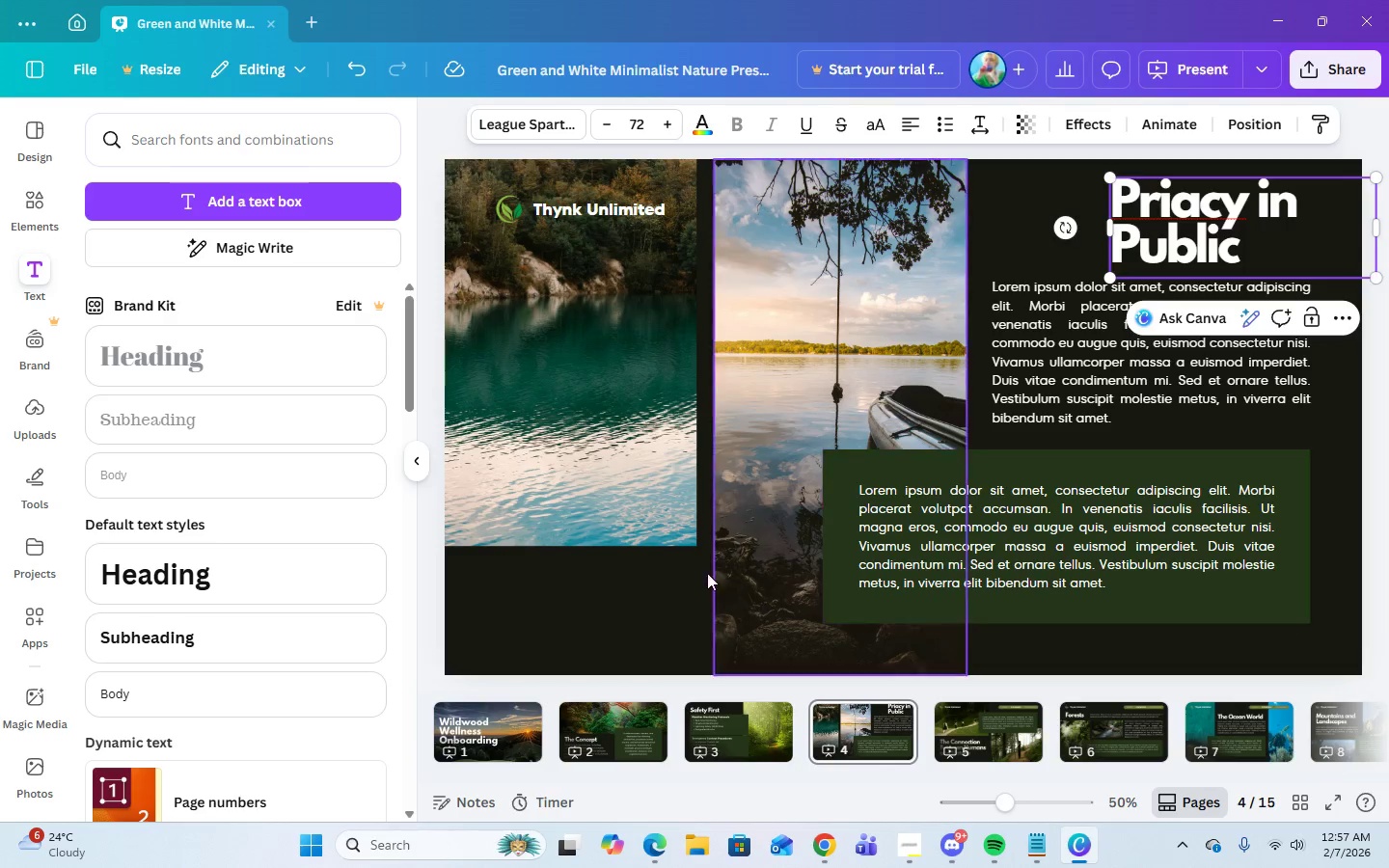 
left_click([634, 606])
 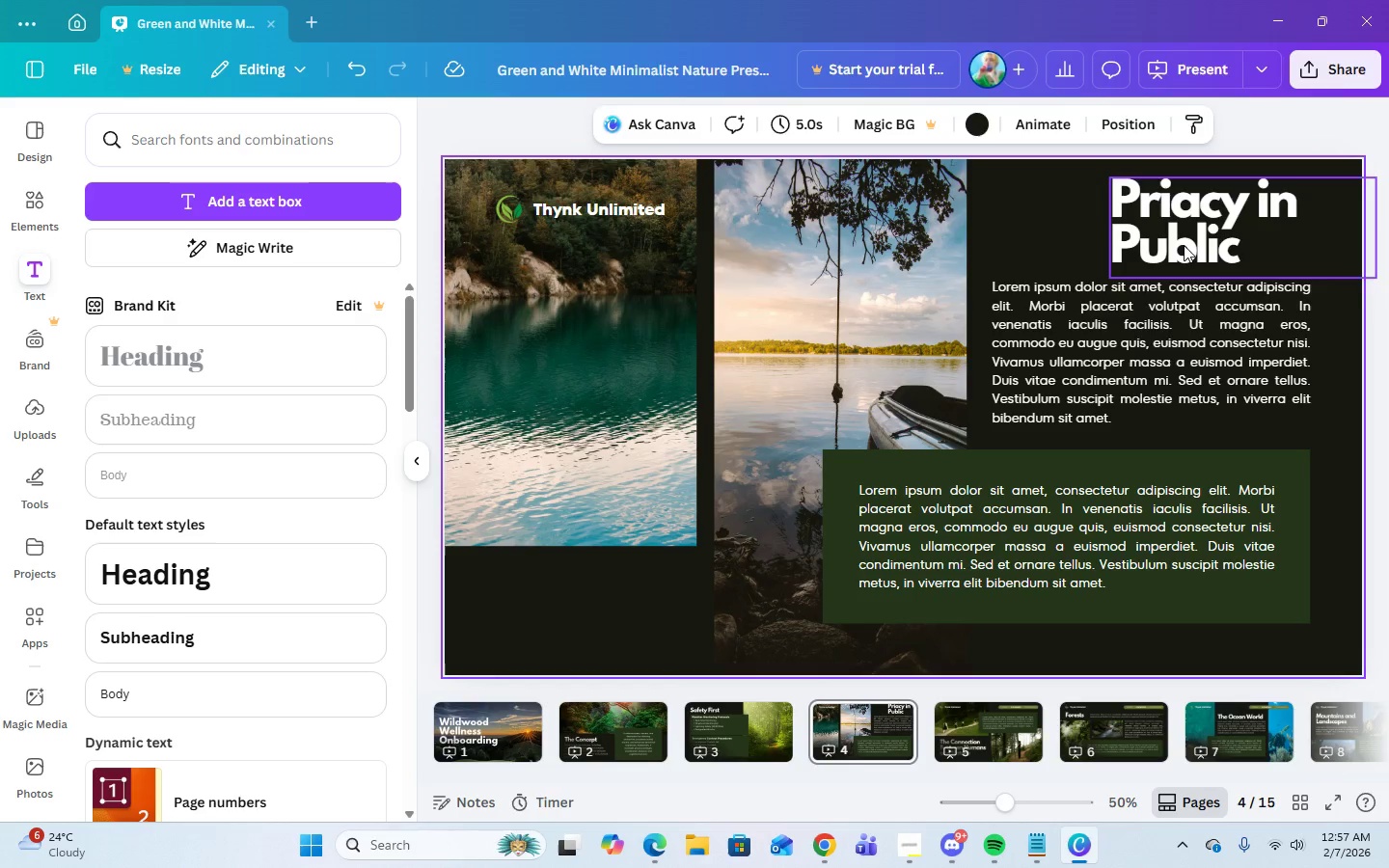 
left_click_drag(start_coordinate=[1184, 245], to_coordinate=[1100, 246])
 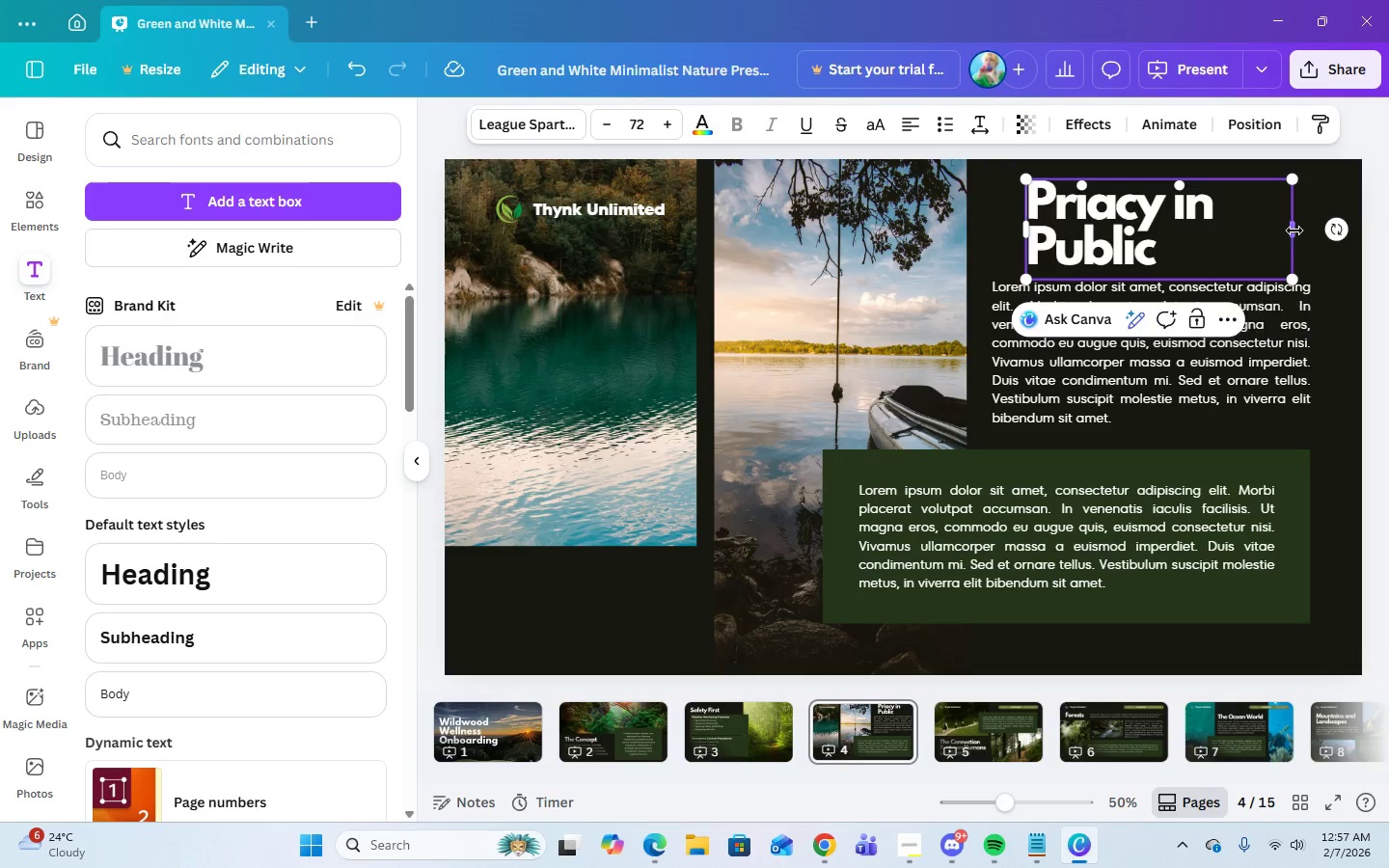 
left_click_drag(start_coordinate=[1294, 231], to_coordinate=[1388, 231])
 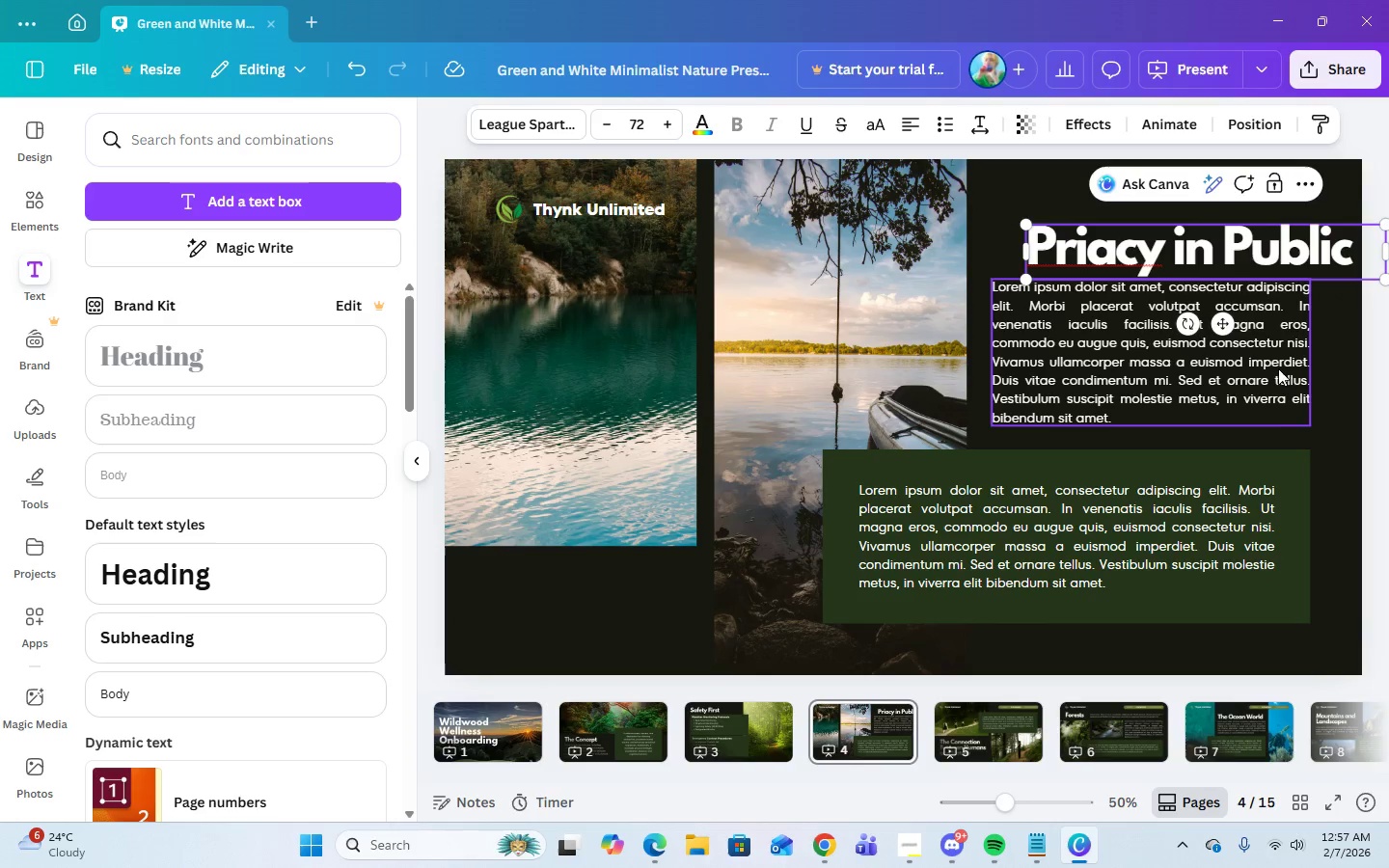 
left_click([1305, 408])
 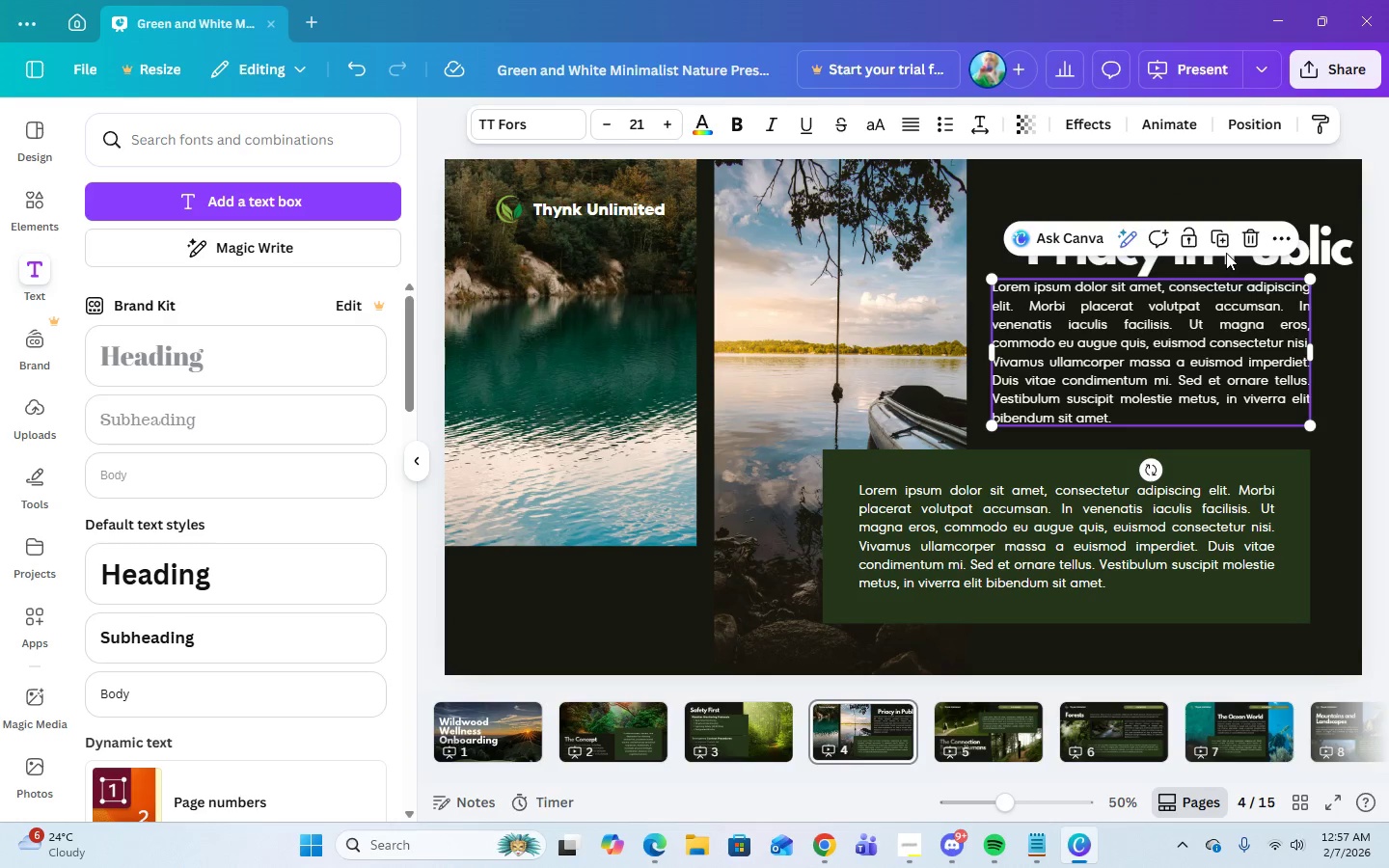 
double_click([1224, 260])
 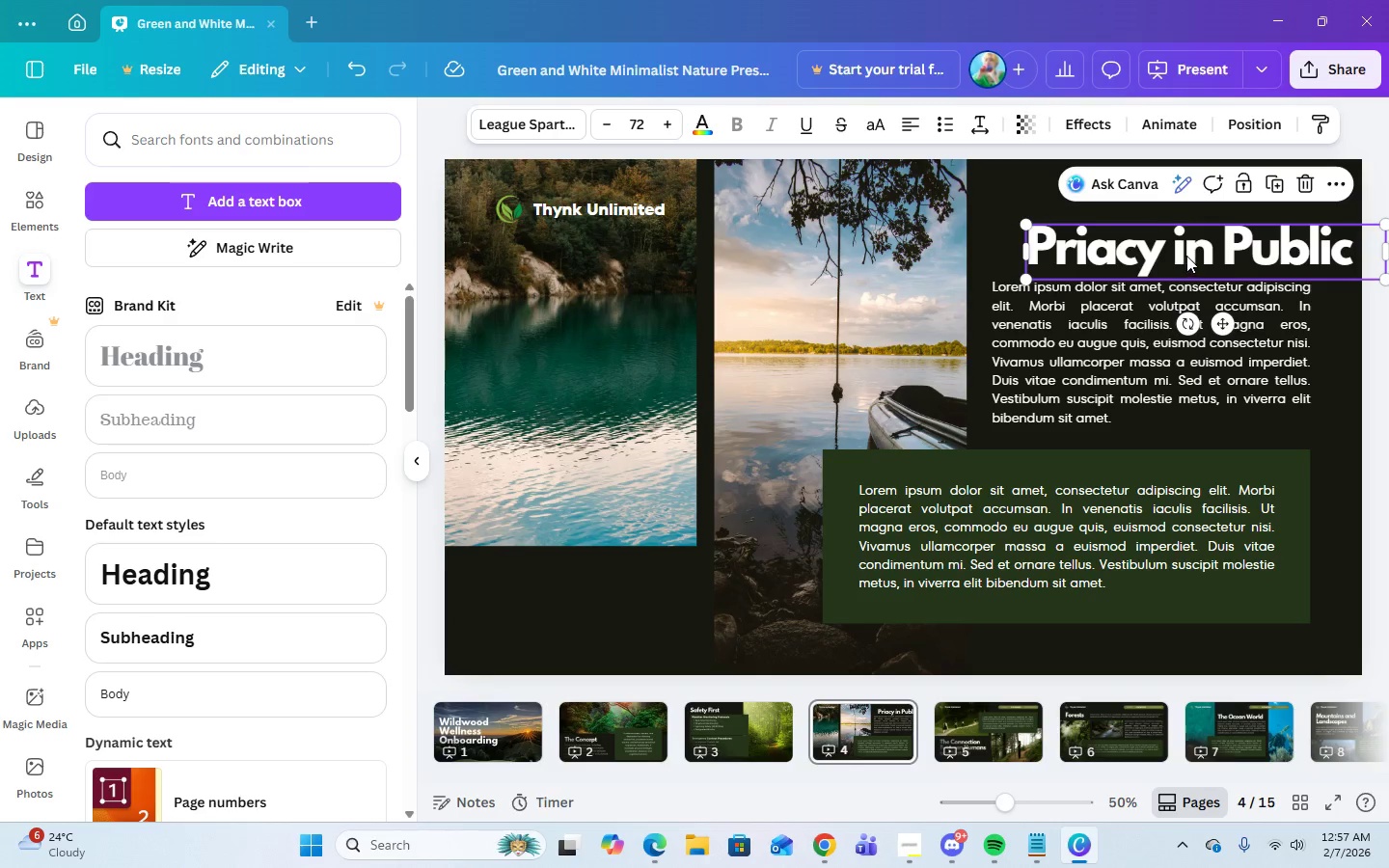 
left_click_drag(start_coordinate=[1187, 258], to_coordinate=[1140, 244])
 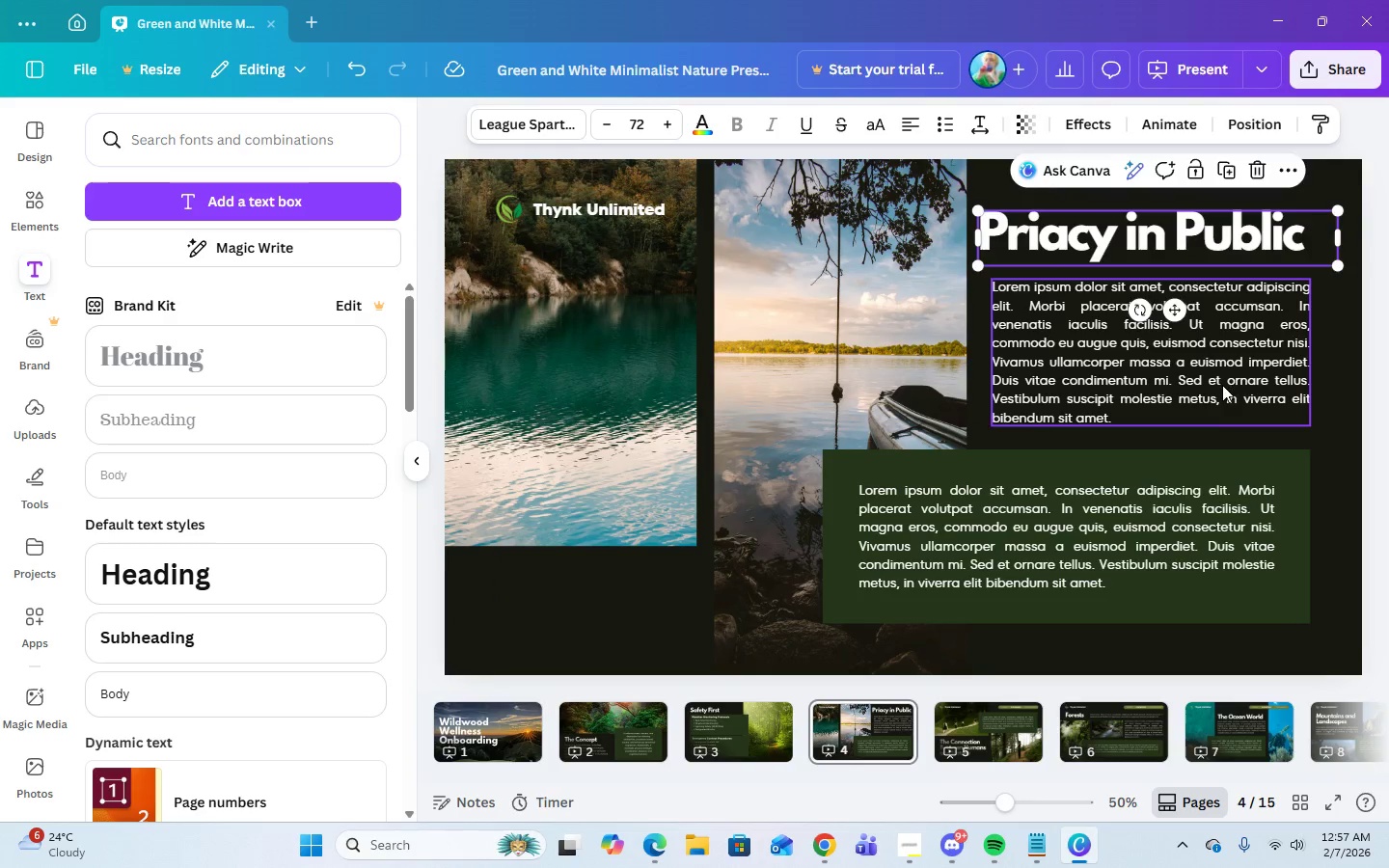 
left_click([1222, 385])
 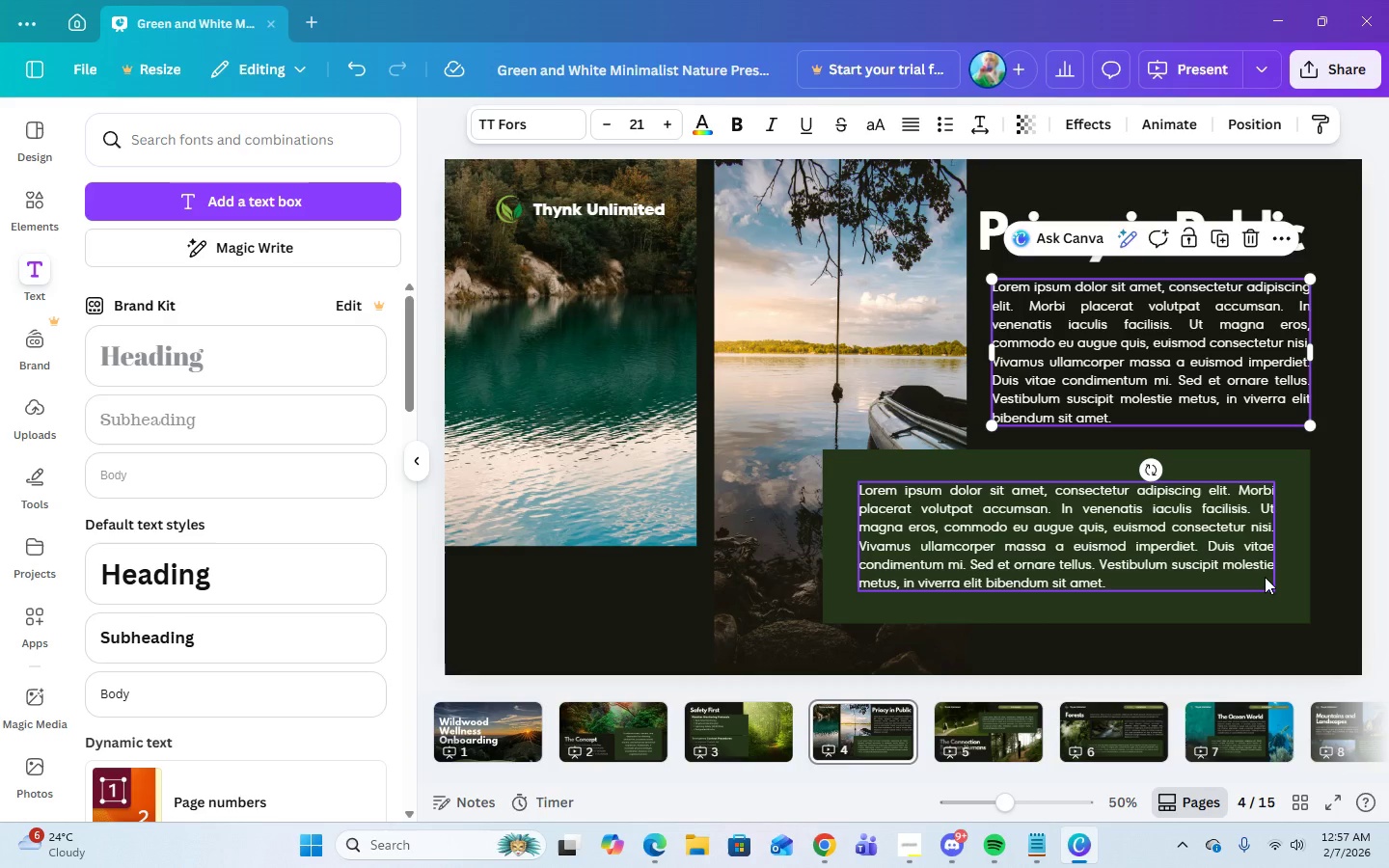 
wait(6.64)
 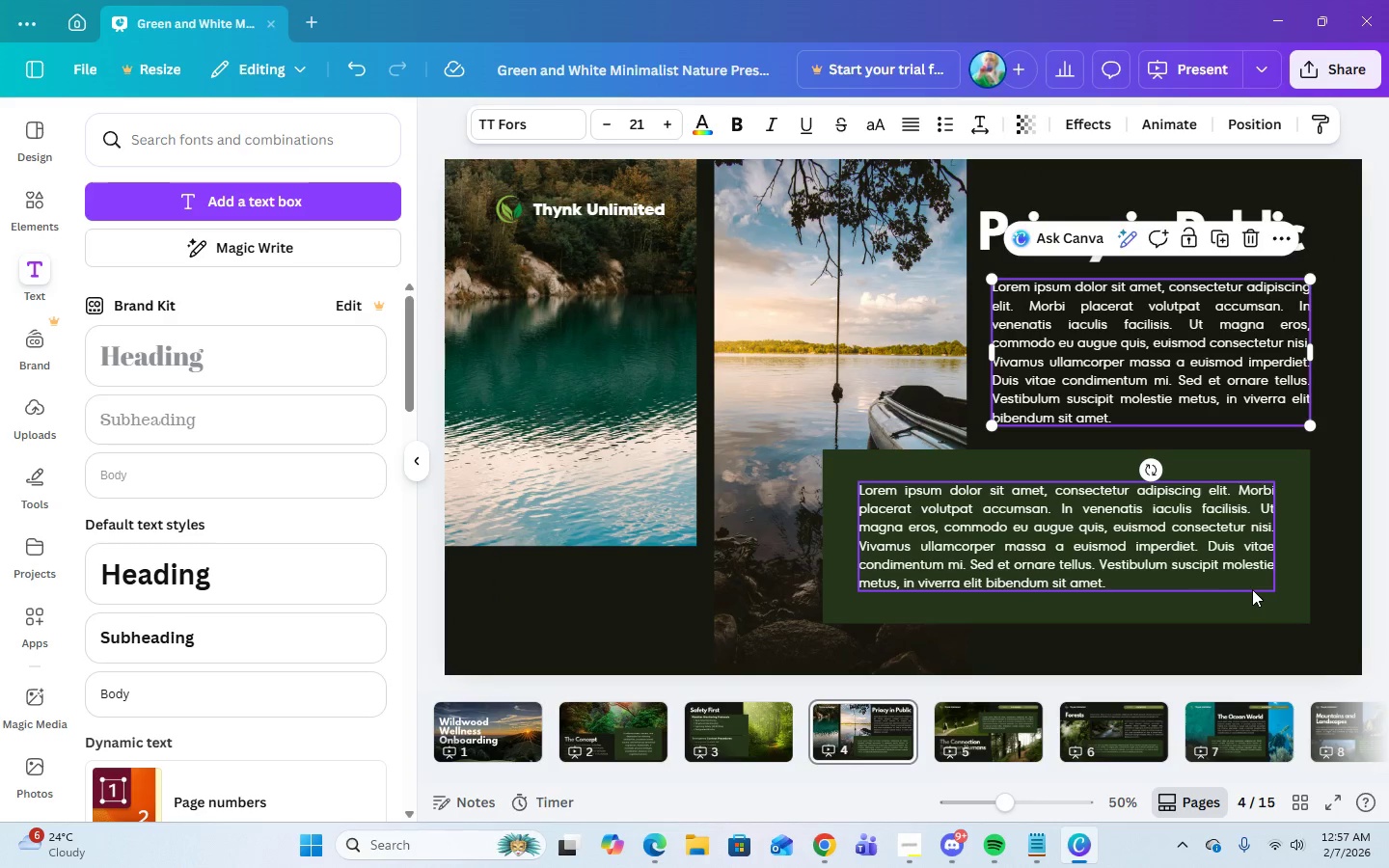 
left_click([919, 849])